 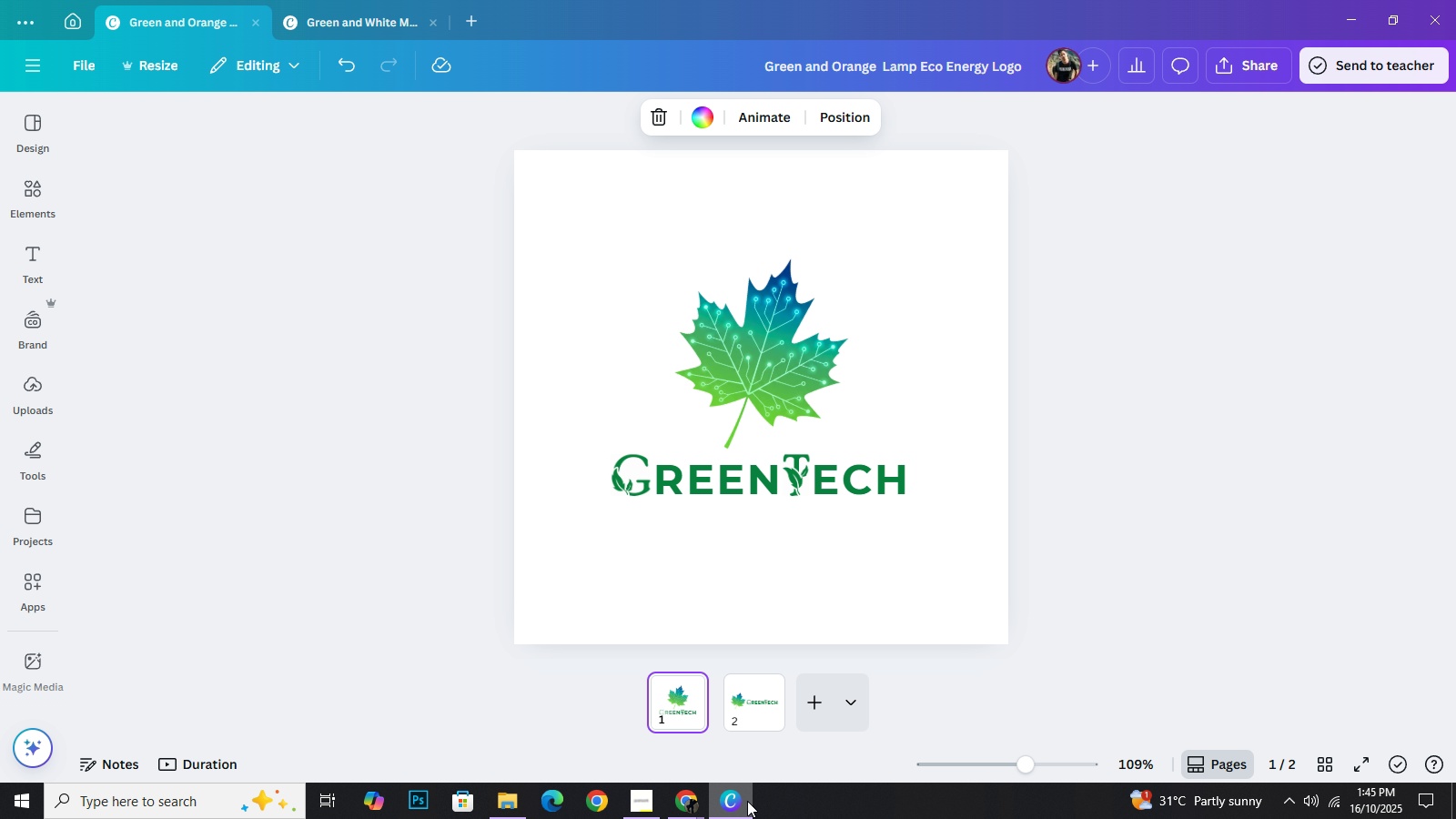 
left_click([388, 19])
 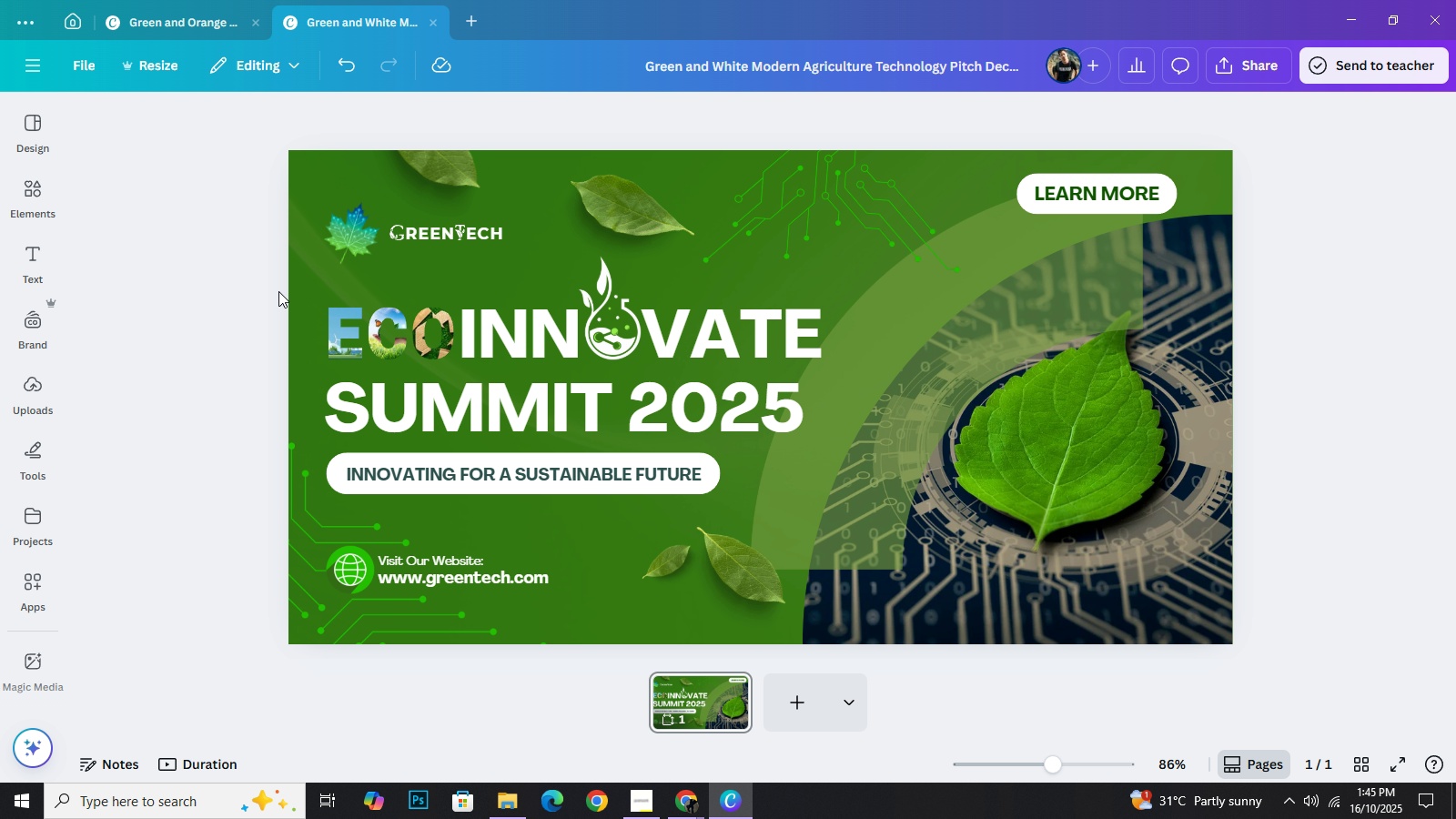 
wait(8.09)
 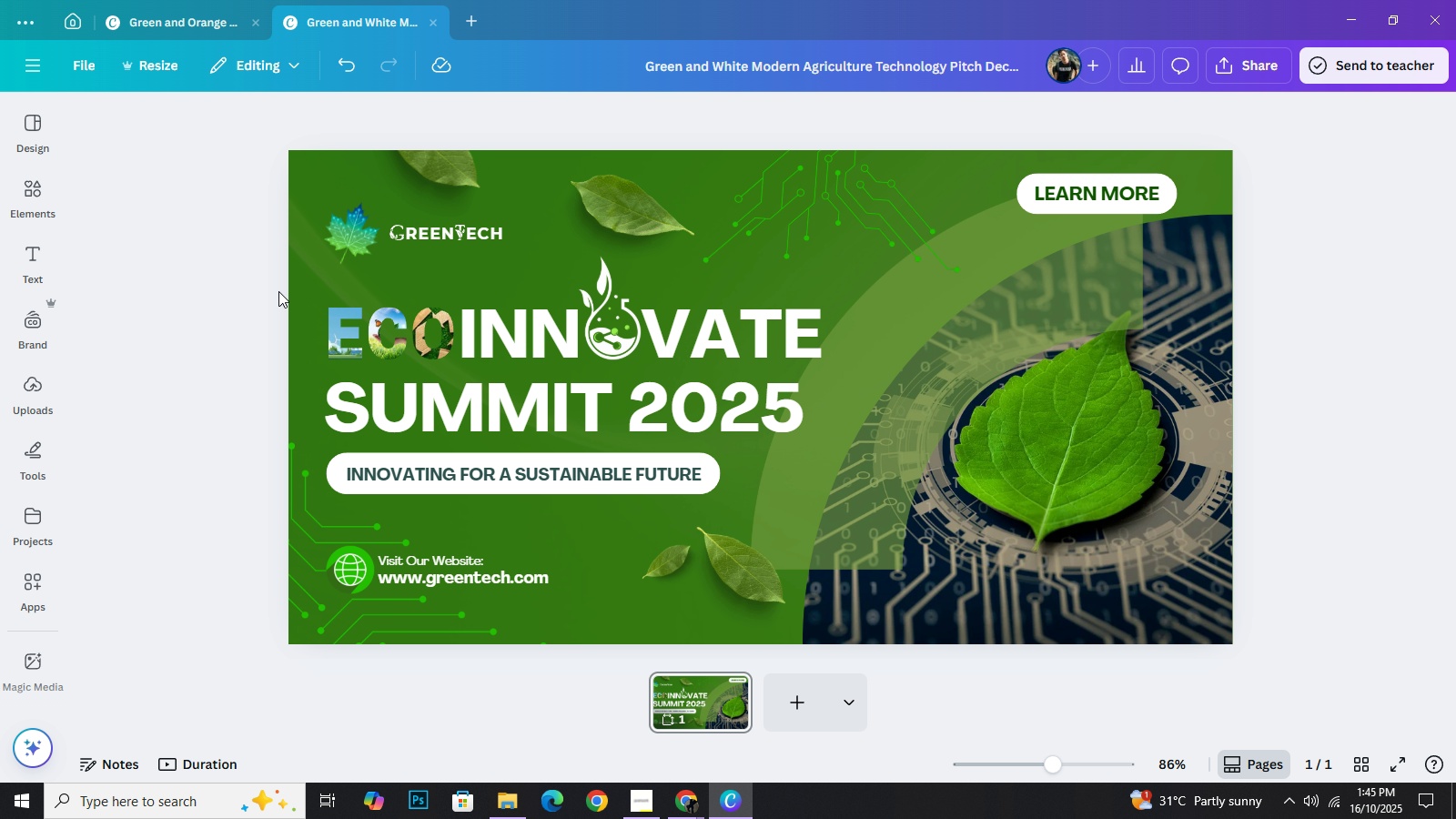 
left_click([156, 35])
 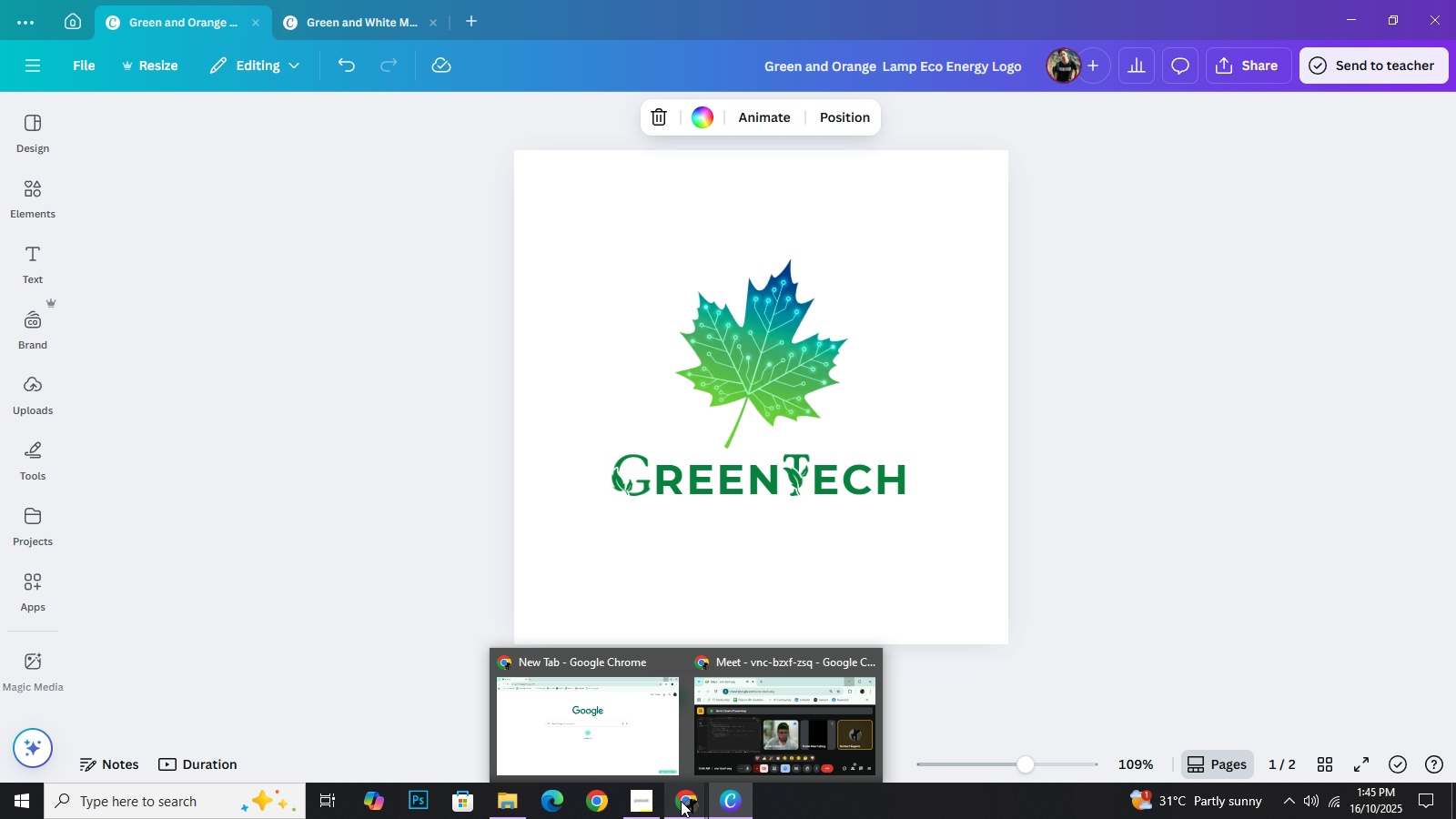 
wait(6.7)
 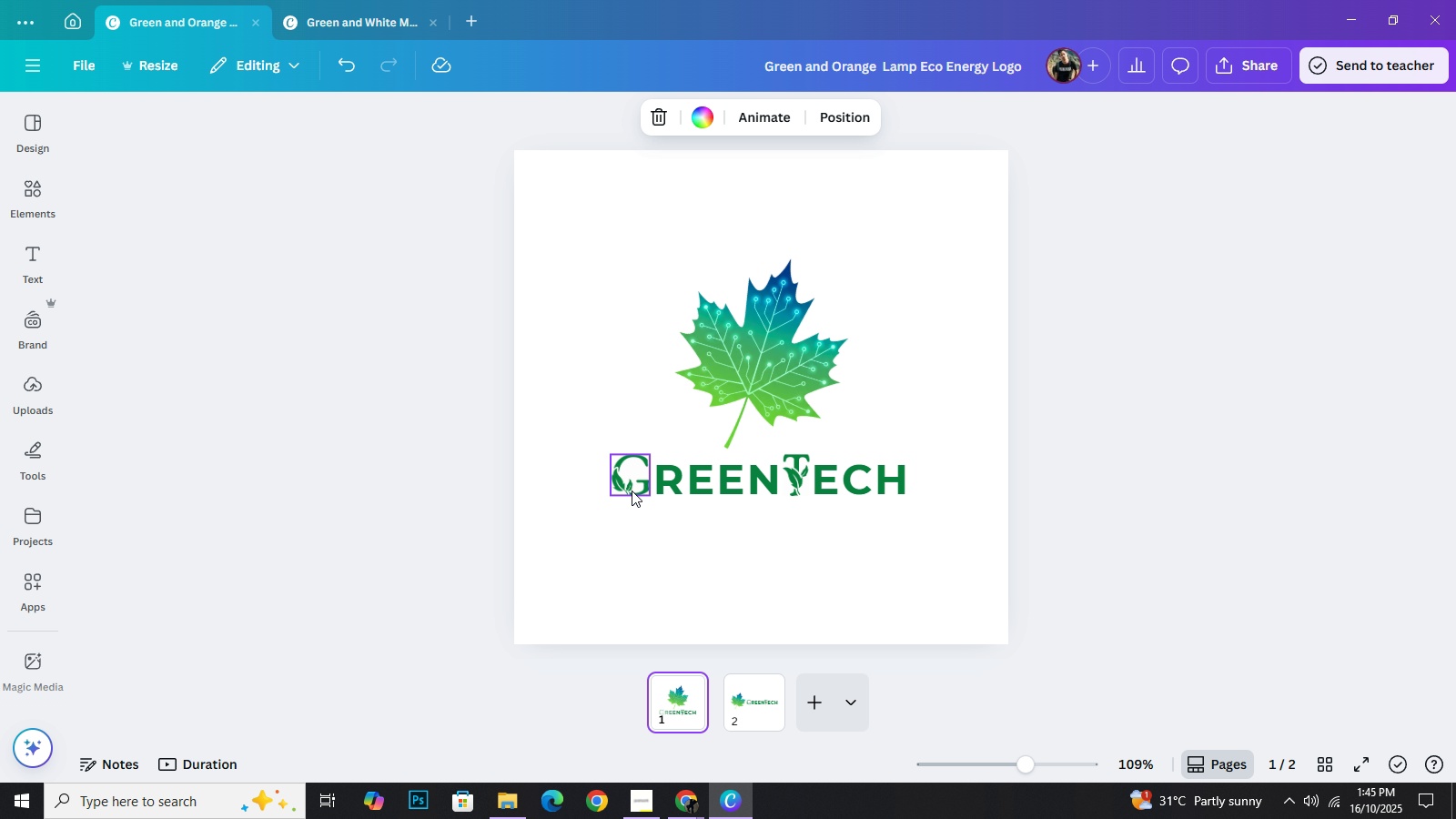 
left_click([379, 502])
 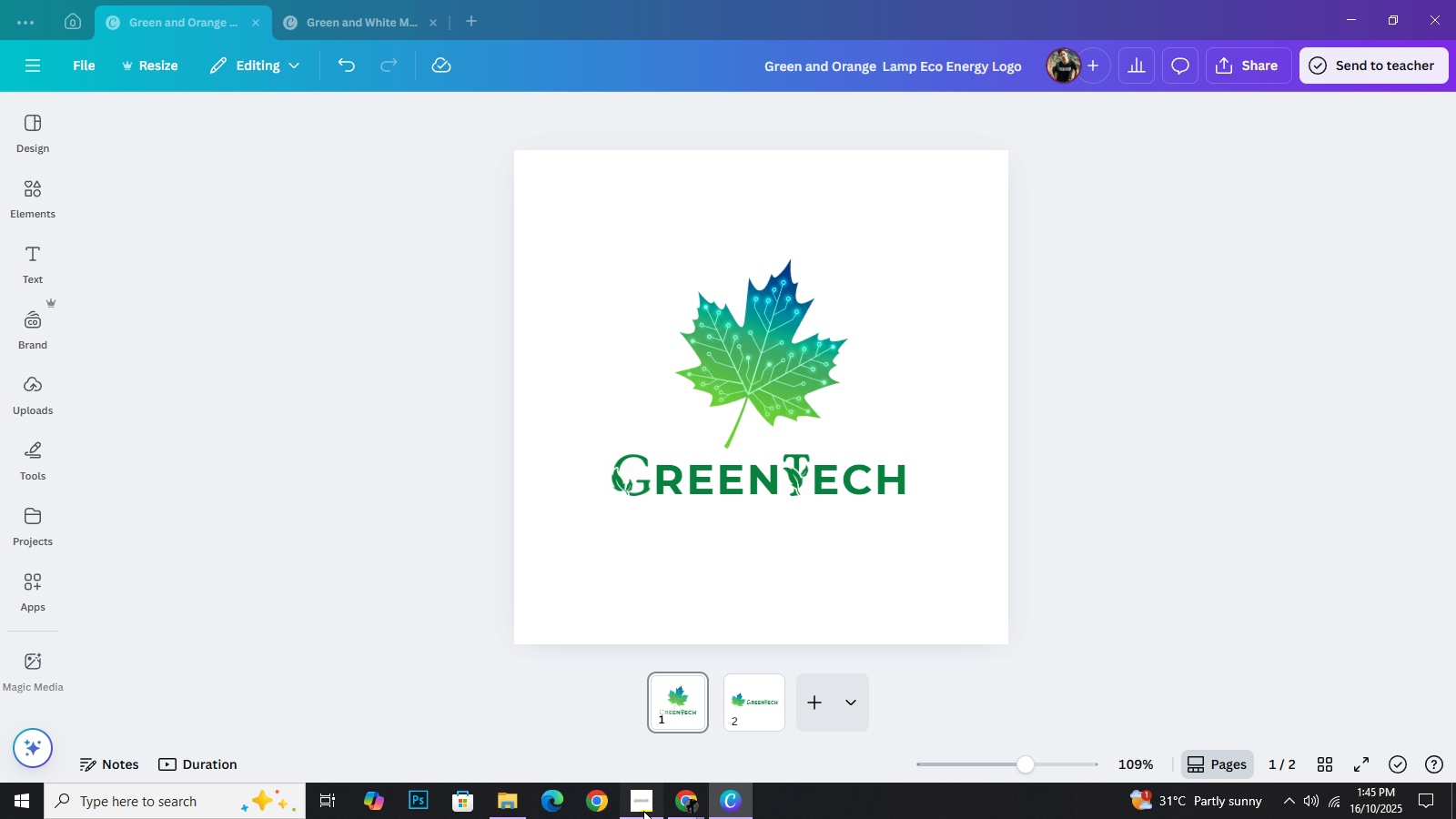 
left_click([643, 811])